 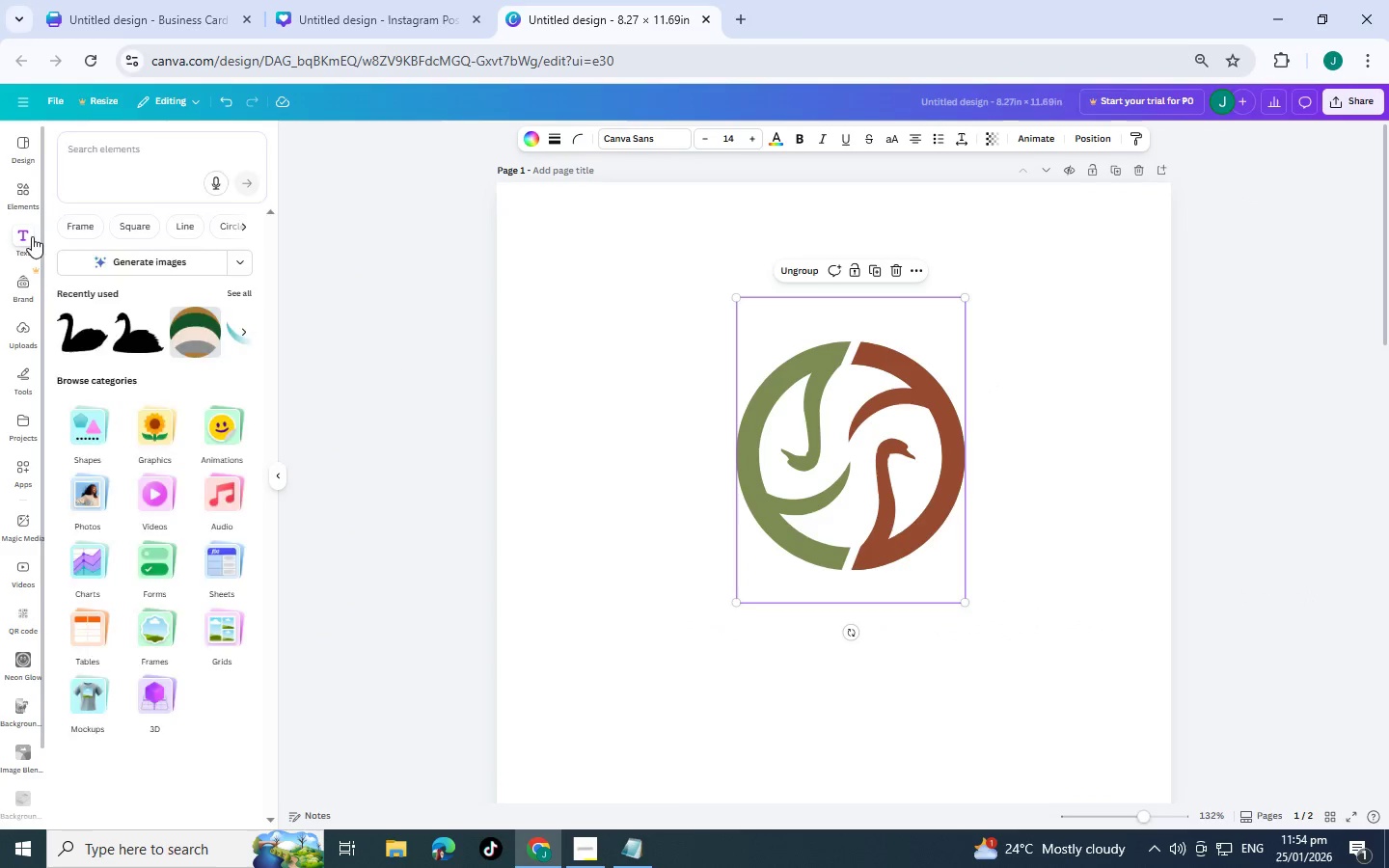 
left_click([138, 344])
 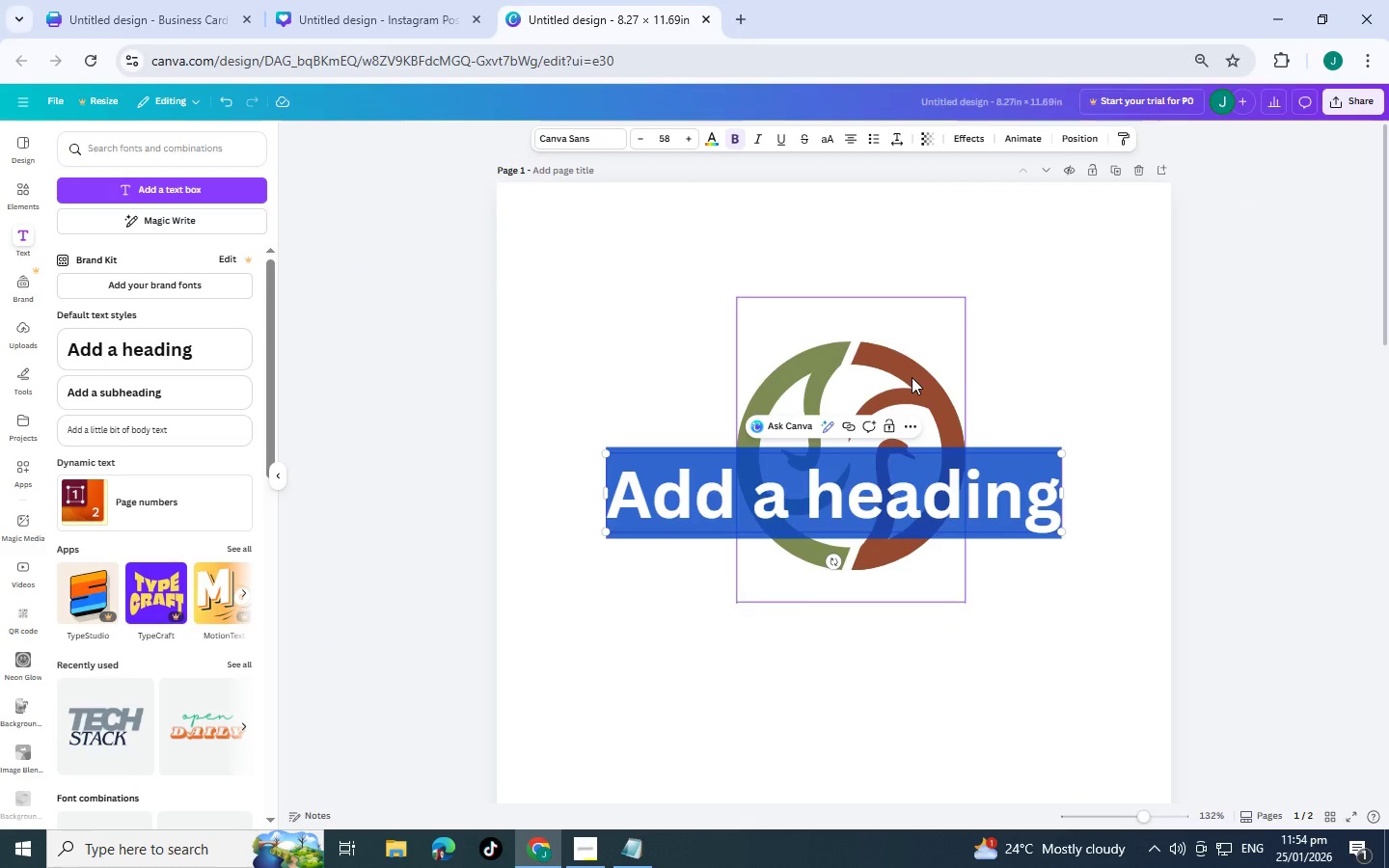 
wait(11.58)
 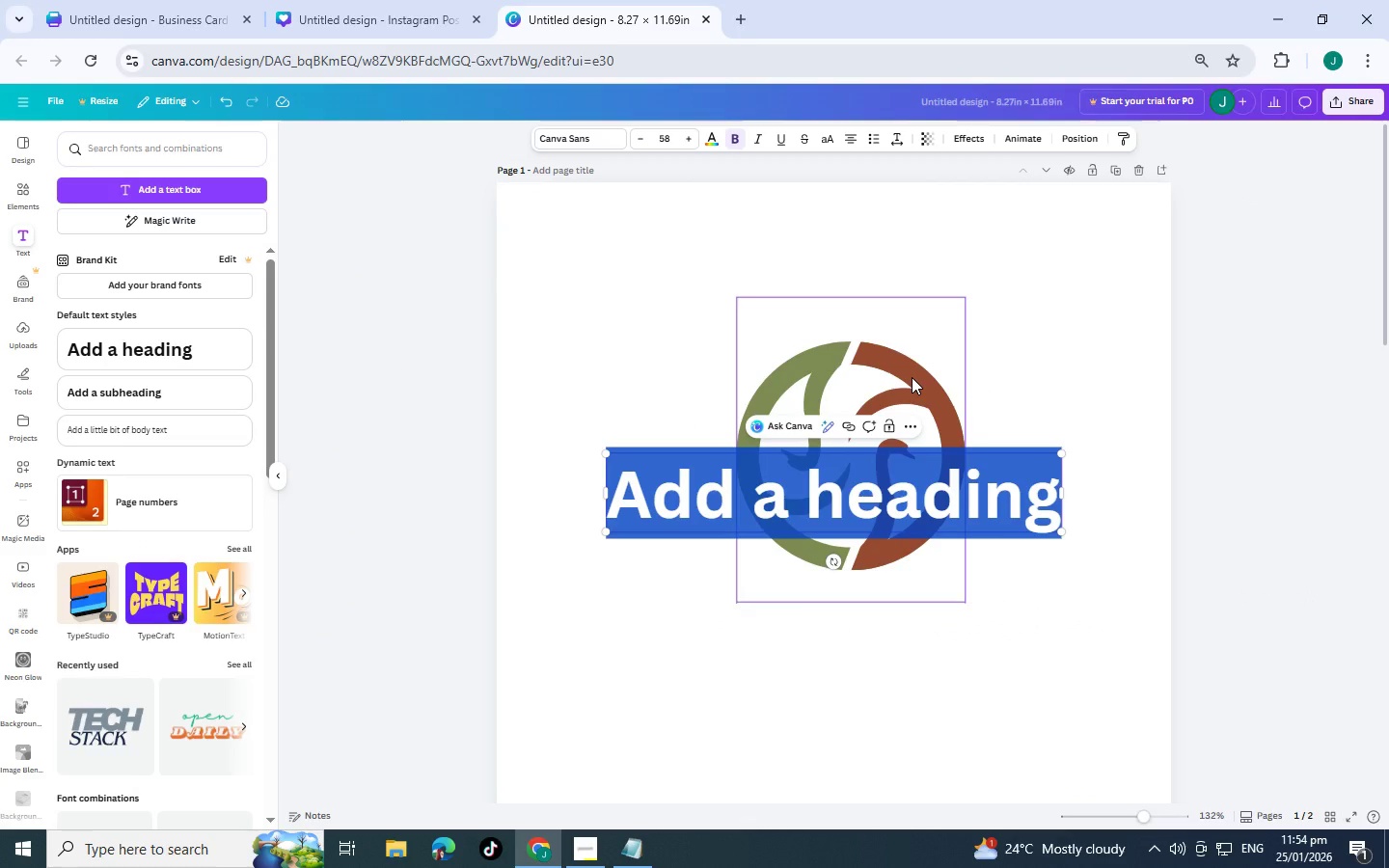 
type(THe )
key(Backspace)
key(Backspace)
key(Backspace)
type(HE TANDEM PATH)
 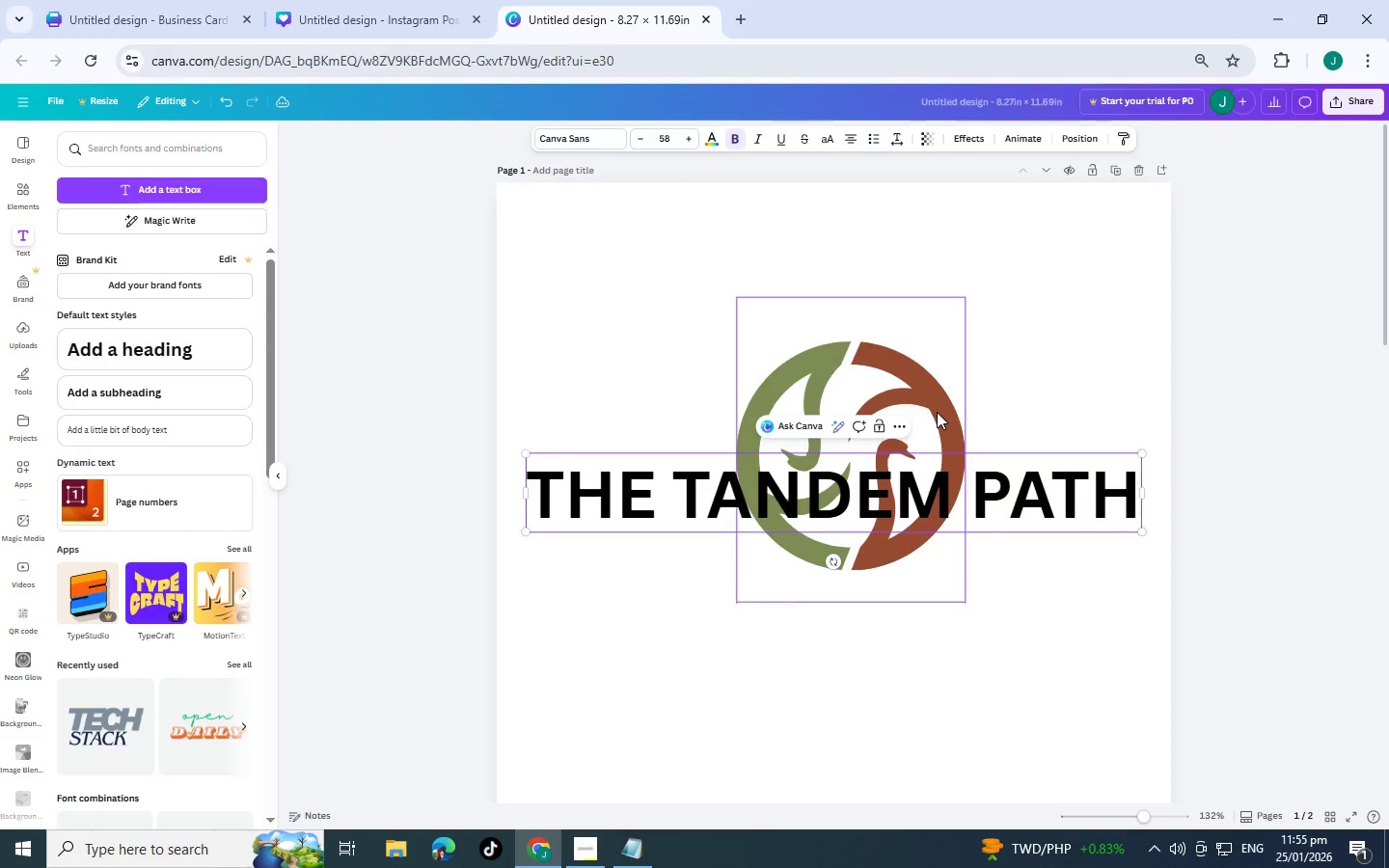 
left_click([1089, 406])
 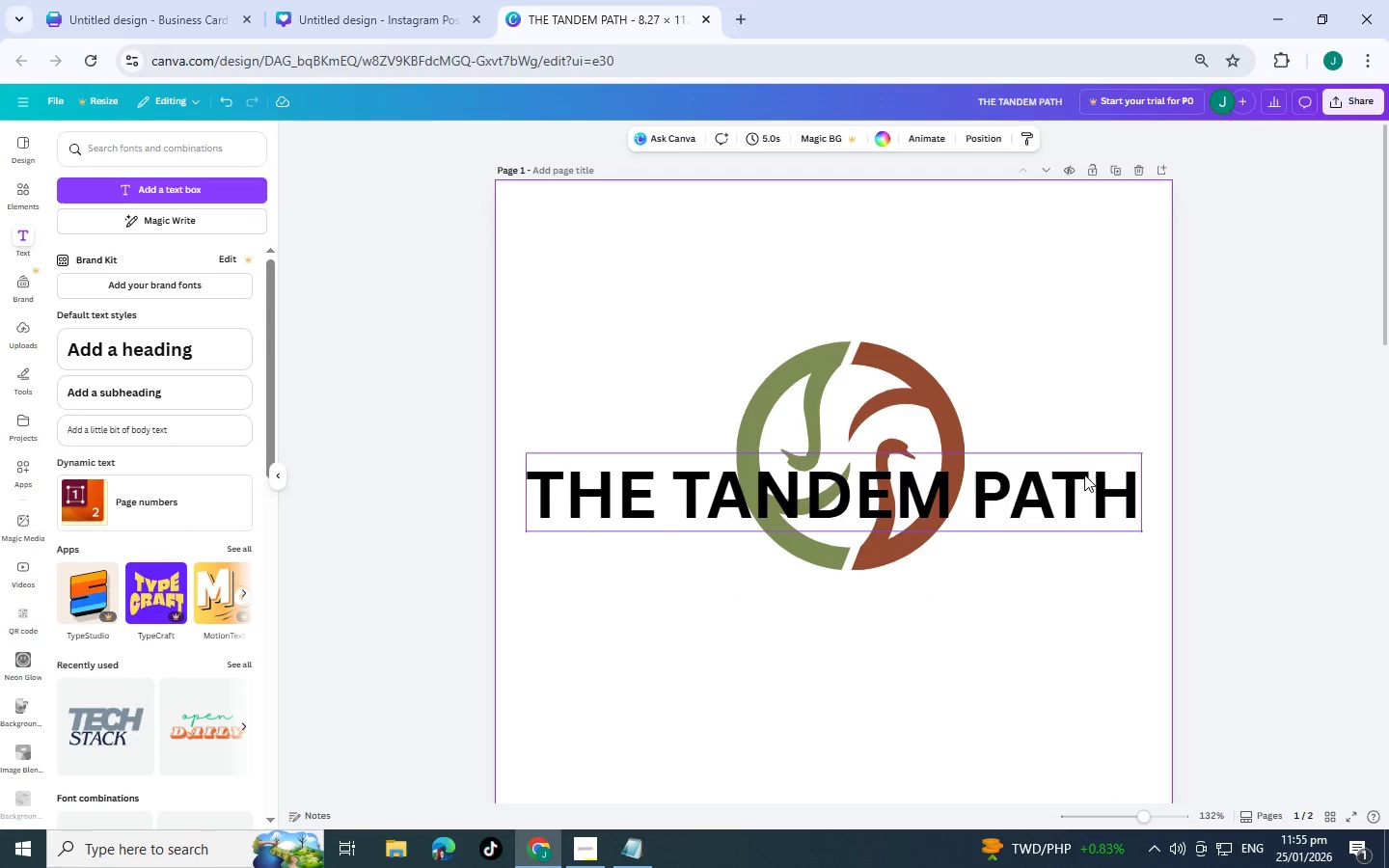 
left_click_drag(start_coordinate=[1081, 487], to_coordinate=[1104, 613])
 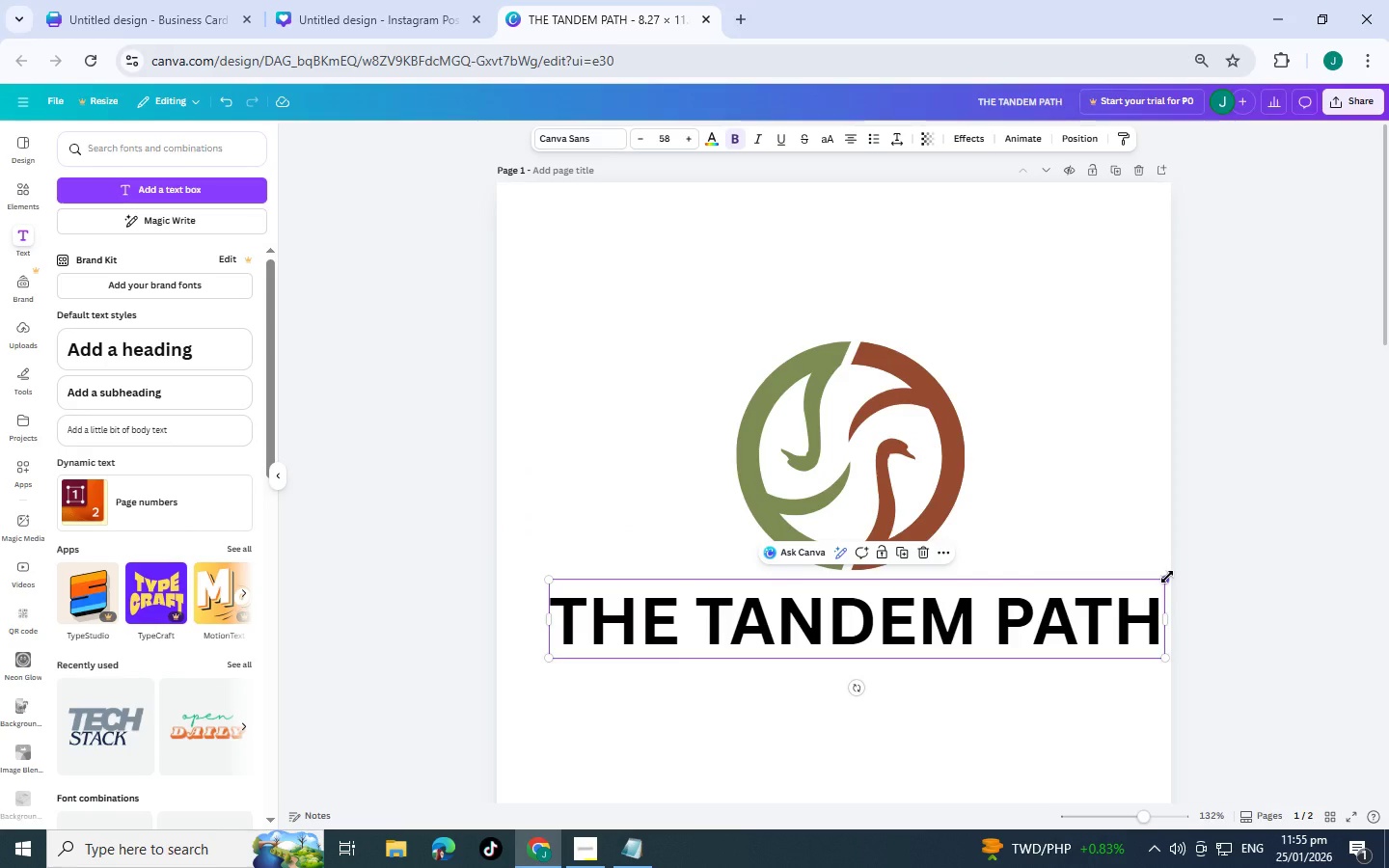 
left_click_drag(start_coordinate=[1167, 577], to_coordinate=[1000, 615])
 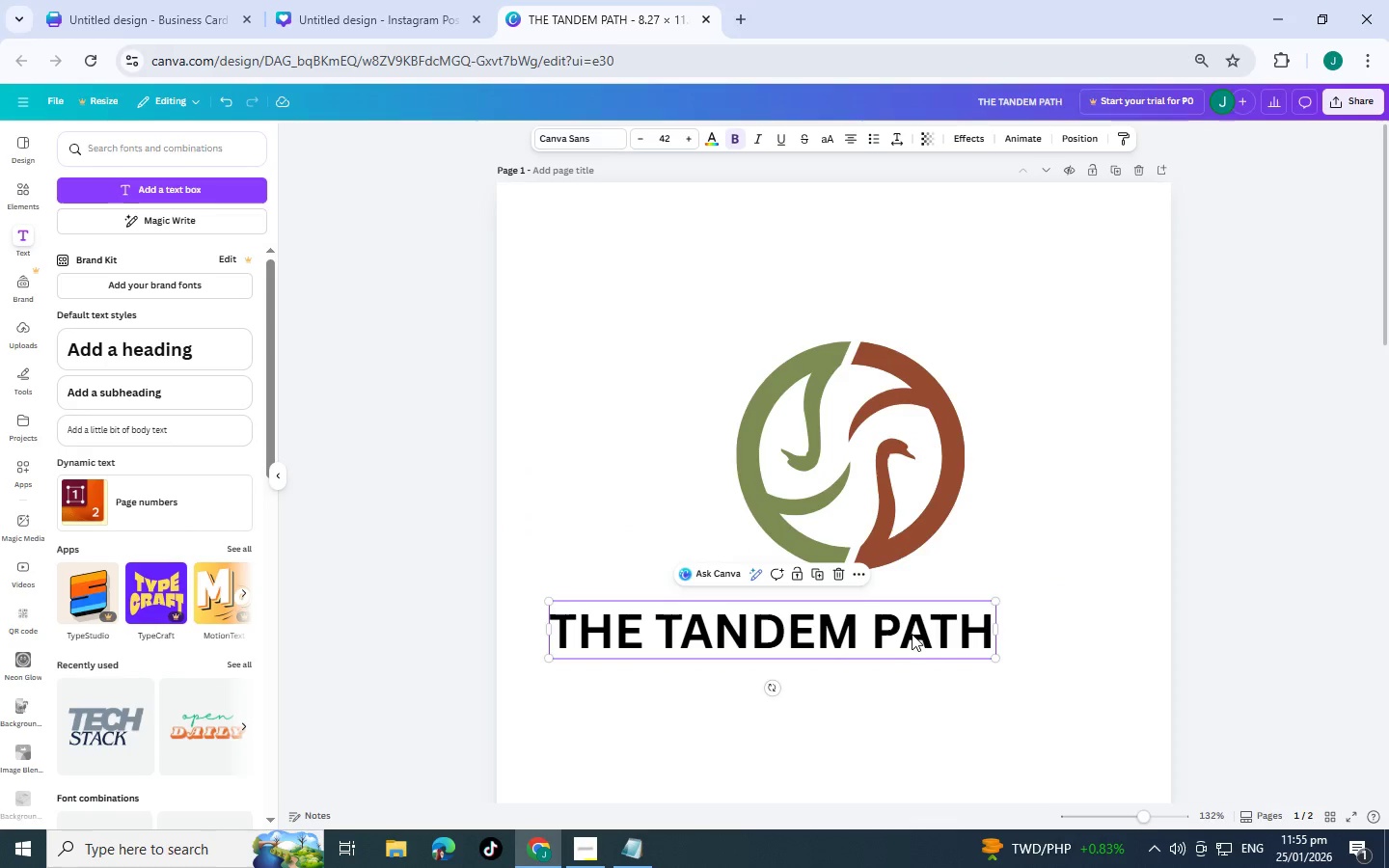 
left_click_drag(start_coordinate=[911, 634], to_coordinate=[991, 626])
 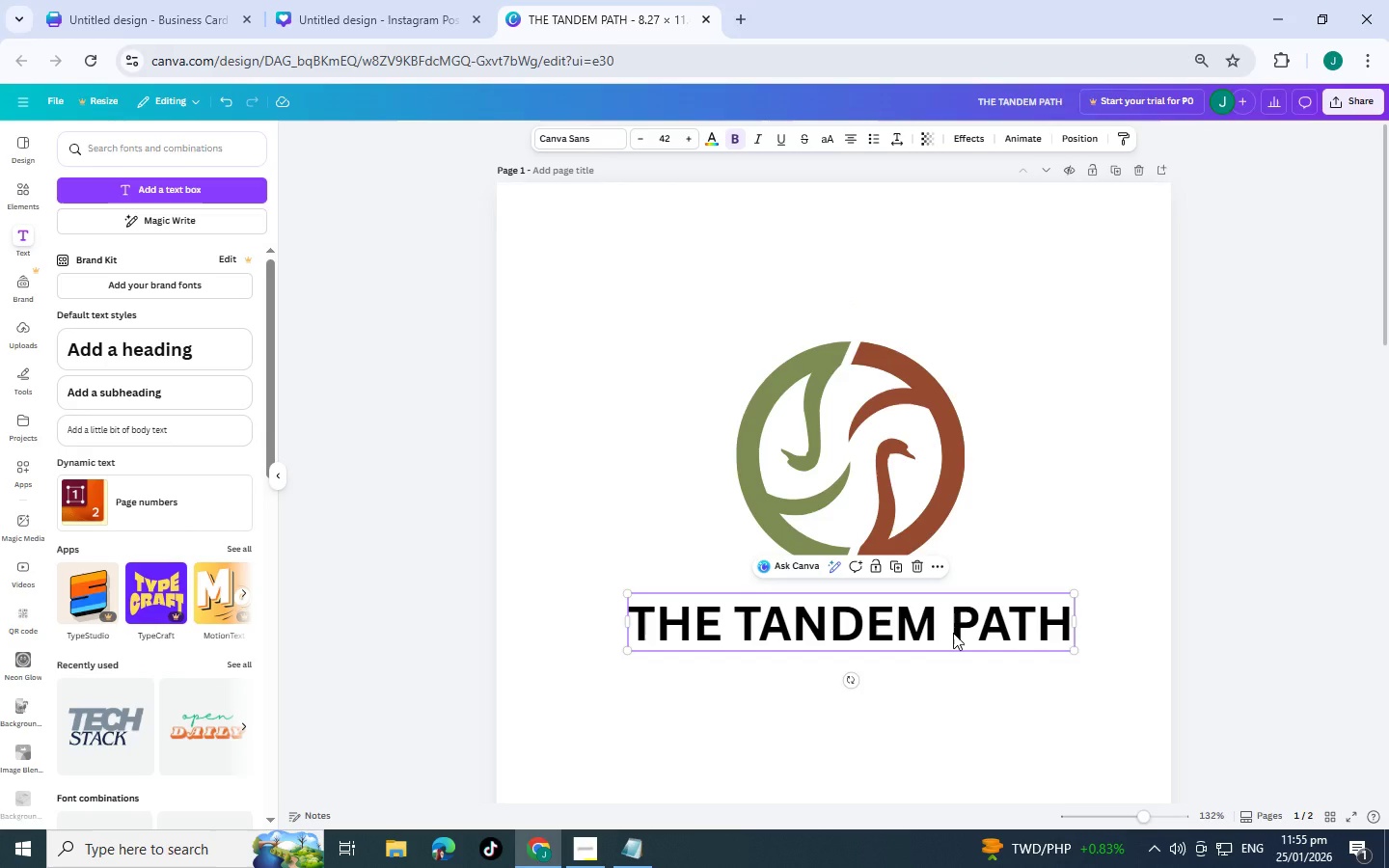 
left_click([953, 633])
 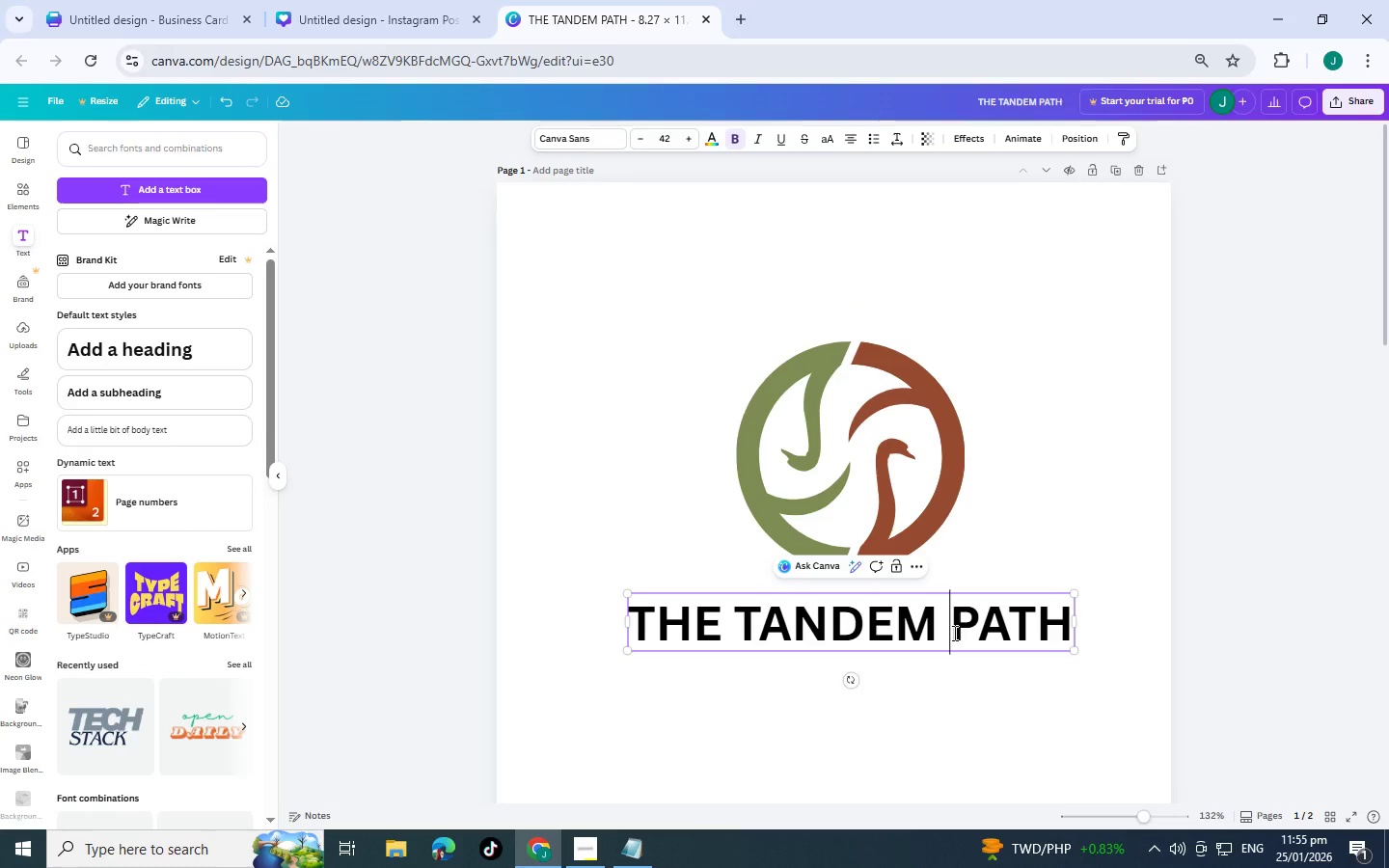 
key(Control+ControlLeft)
 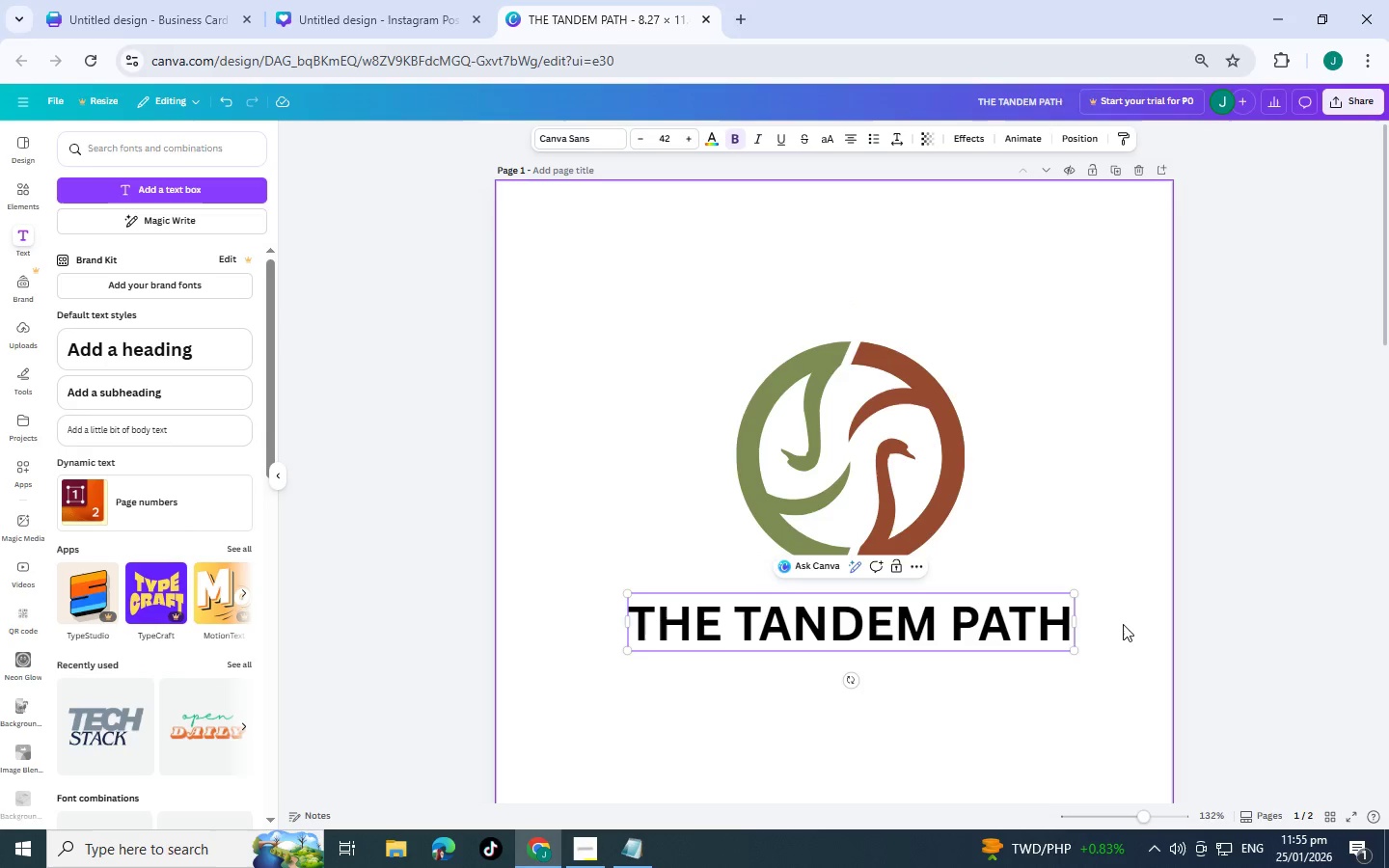 
left_click([1123, 624])
 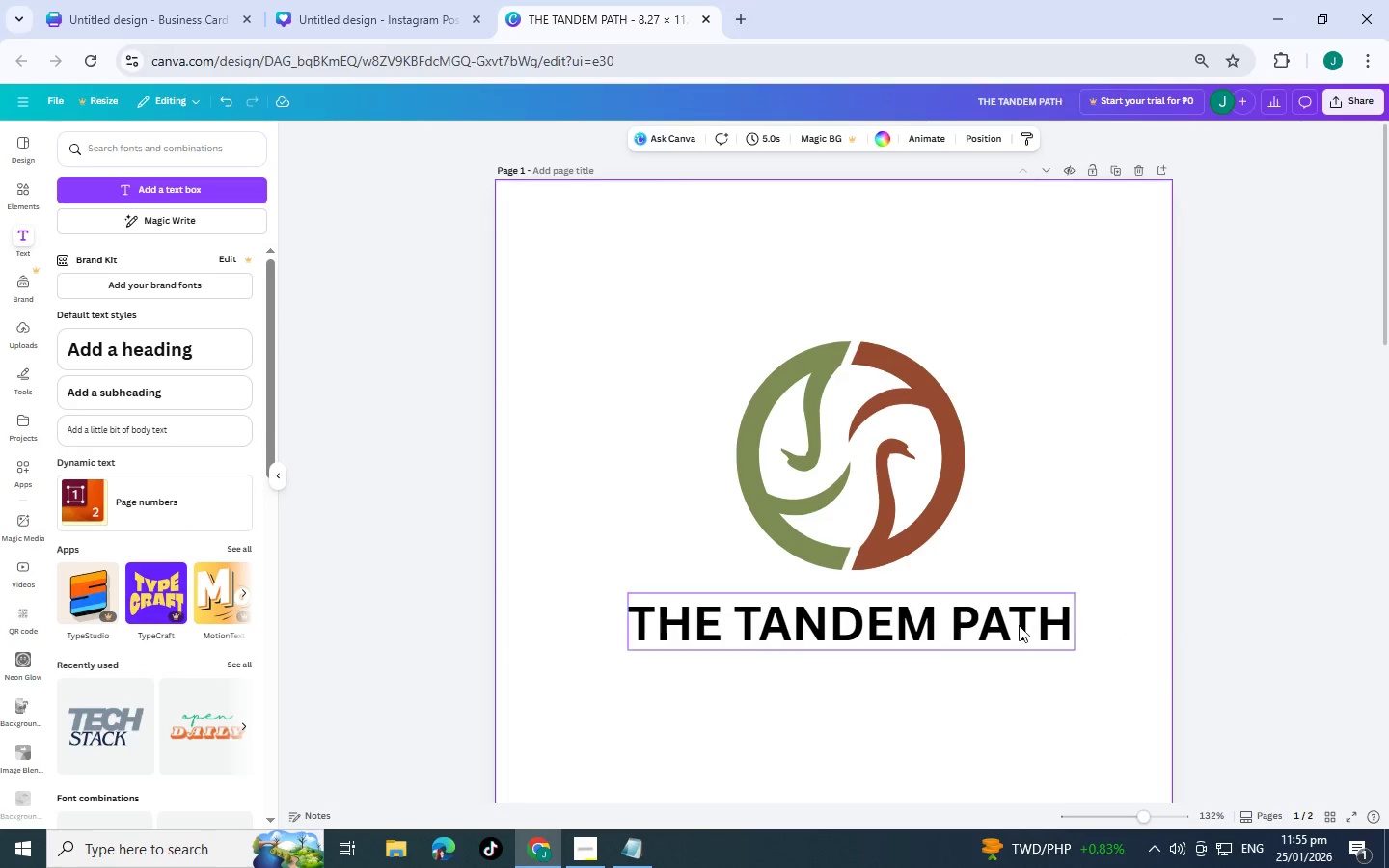 
left_click([1016, 625])
 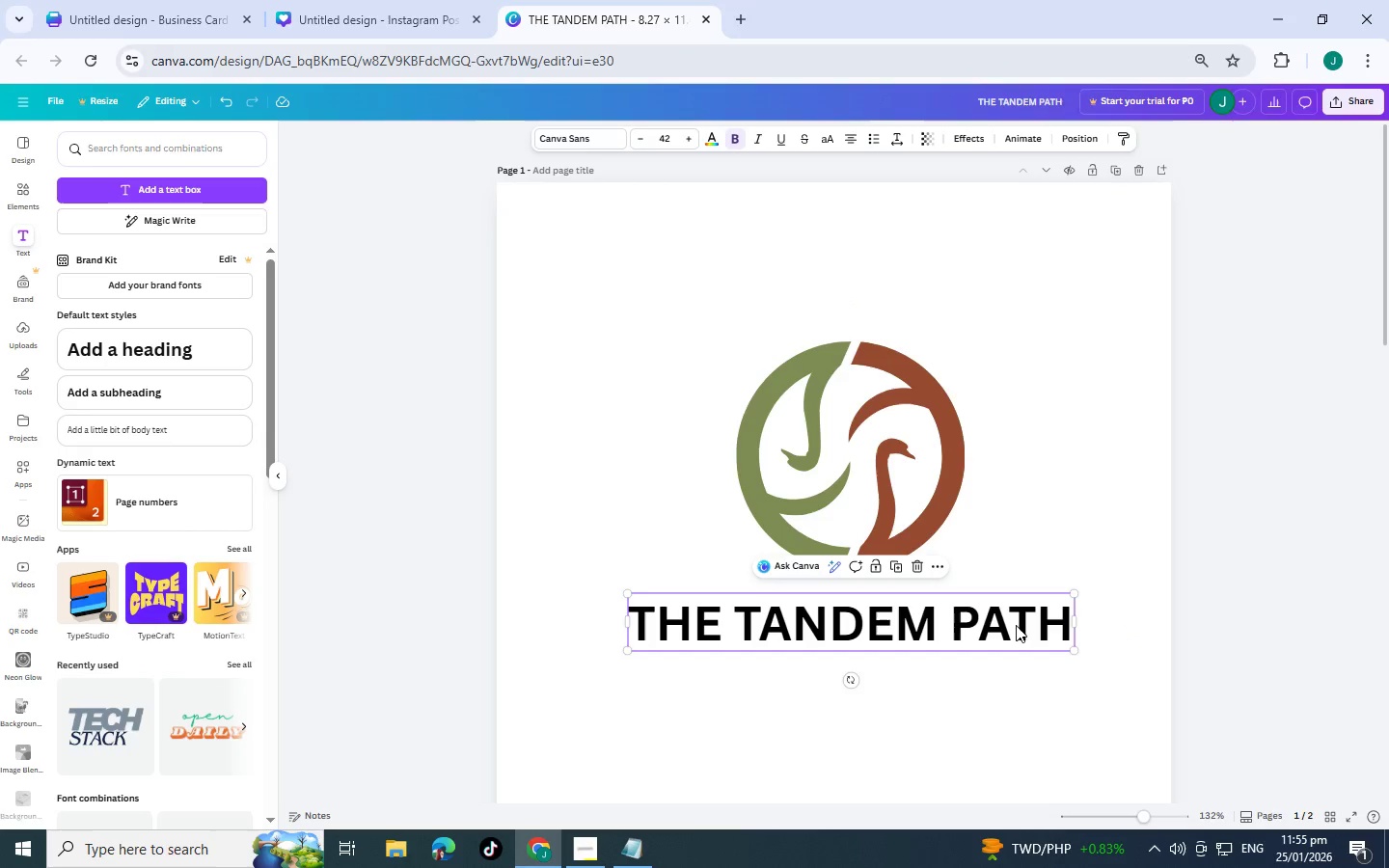 
key(Control+C)
 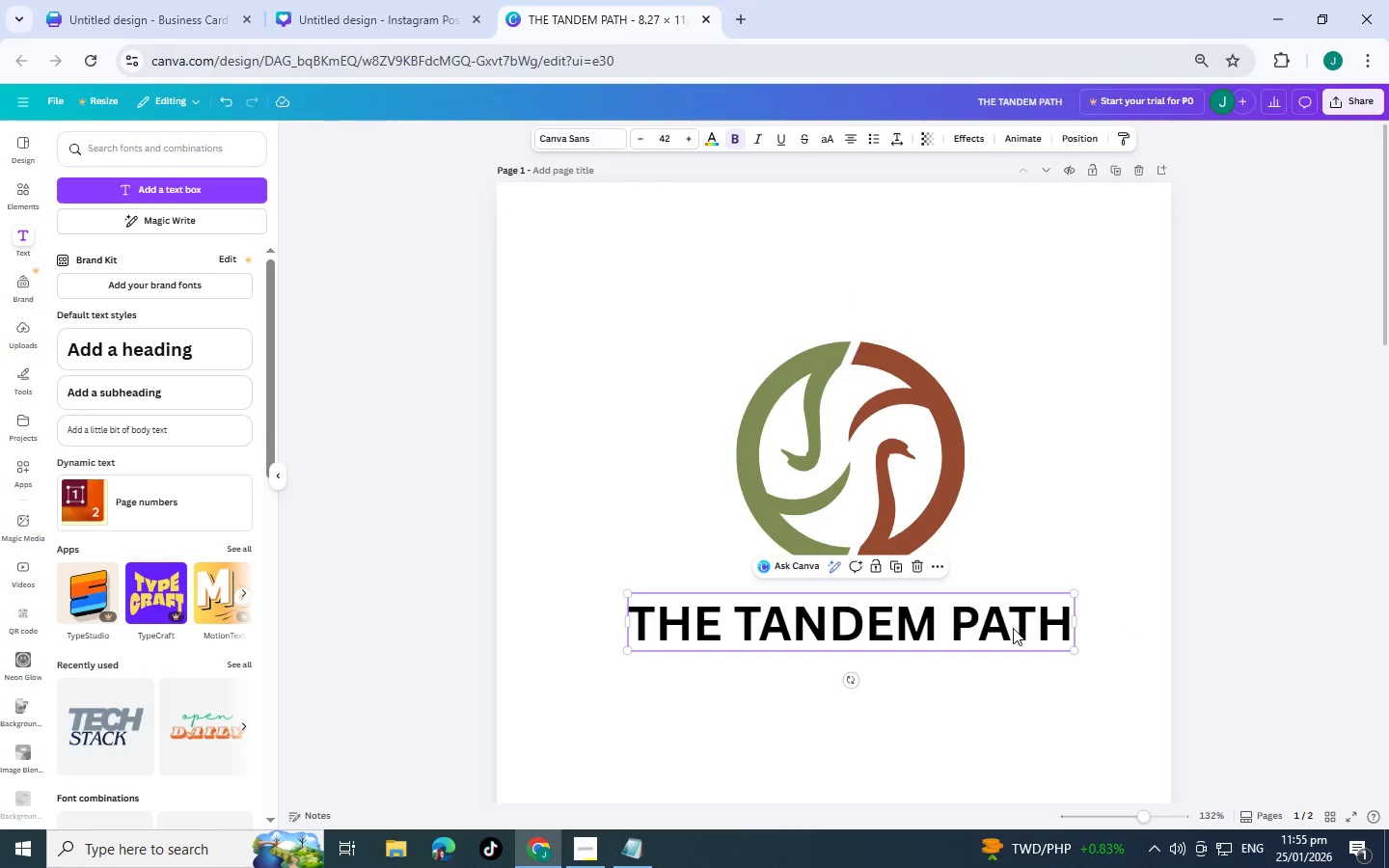 
key(Control+V)
 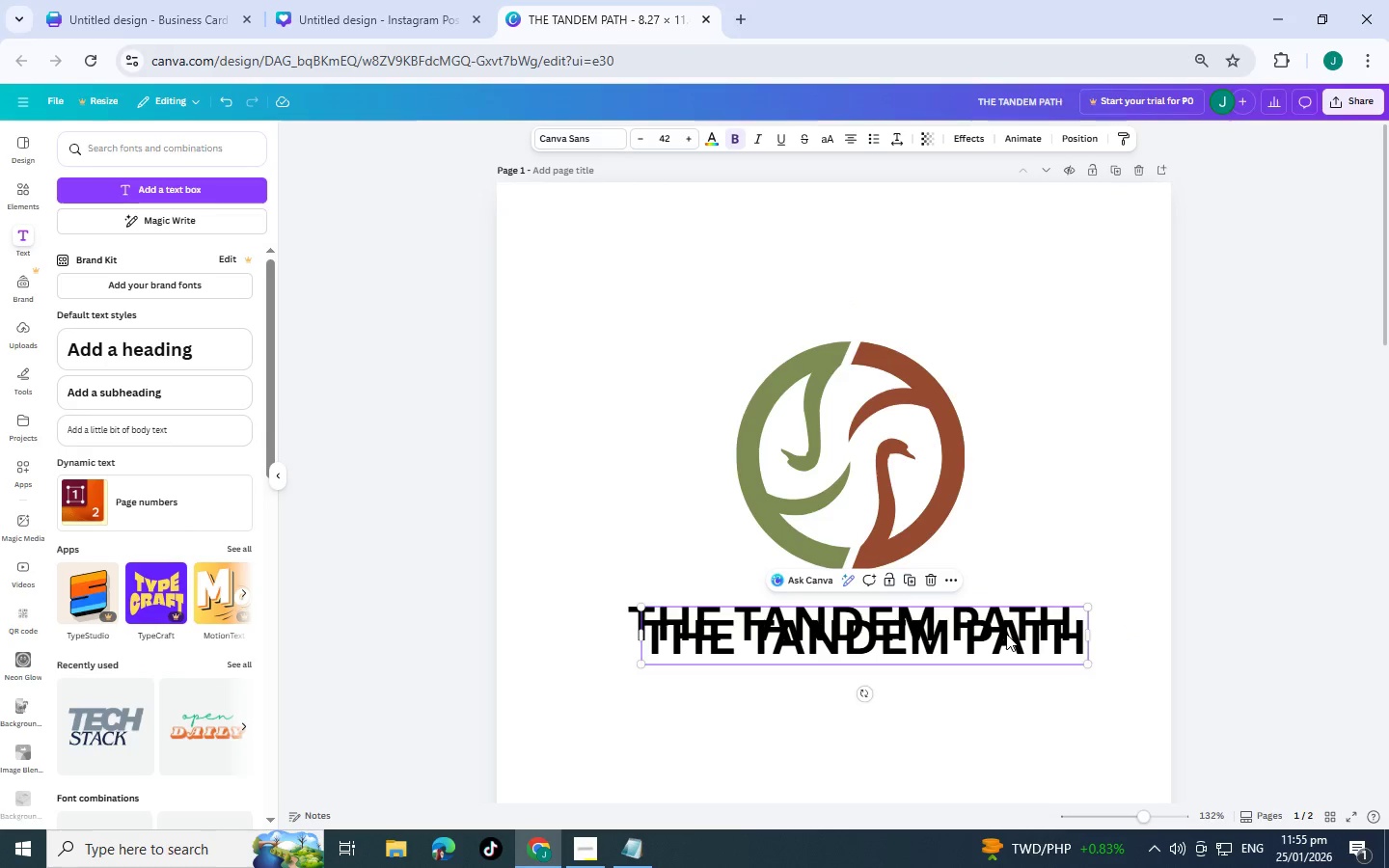 
left_click_drag(start_coordinate=[1006, 634], to_coordinate=[1002, 676])
 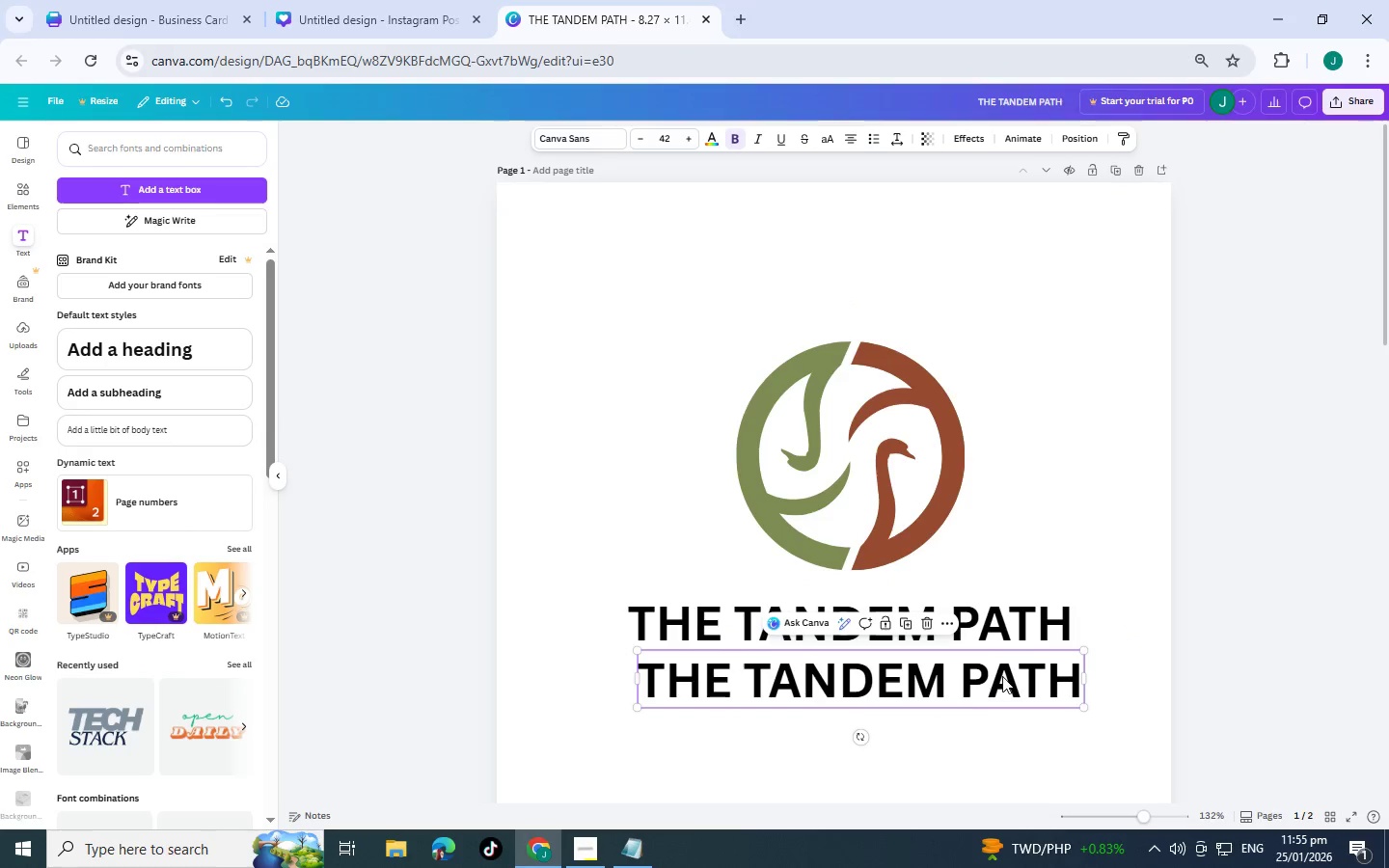 
double_click([1002, 676])
 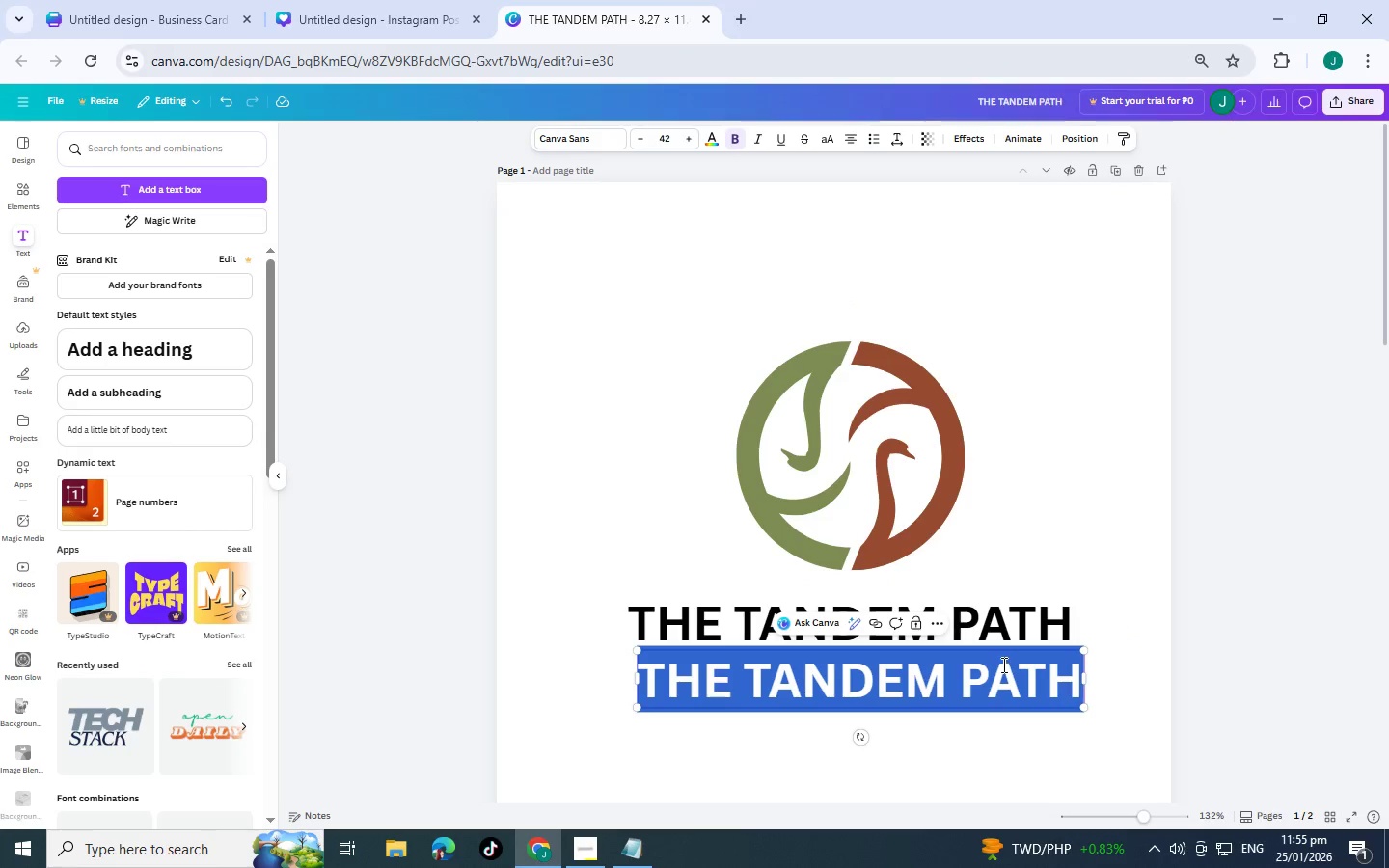 
type(iNT)
key(Backspace)
key(Backspace)
key(Backspace)
type(INTEGRATED MOBILITY)
key(Backspace)
key(Backspace)
key(Backspace)
key(Backspace)
key(Backspace)
key(Backspace)
key(Backspace)
key(Backspace)
type(ntegrag)
key(Backspace)
type(ted m)
key(Backspace)
type(Mobility)
 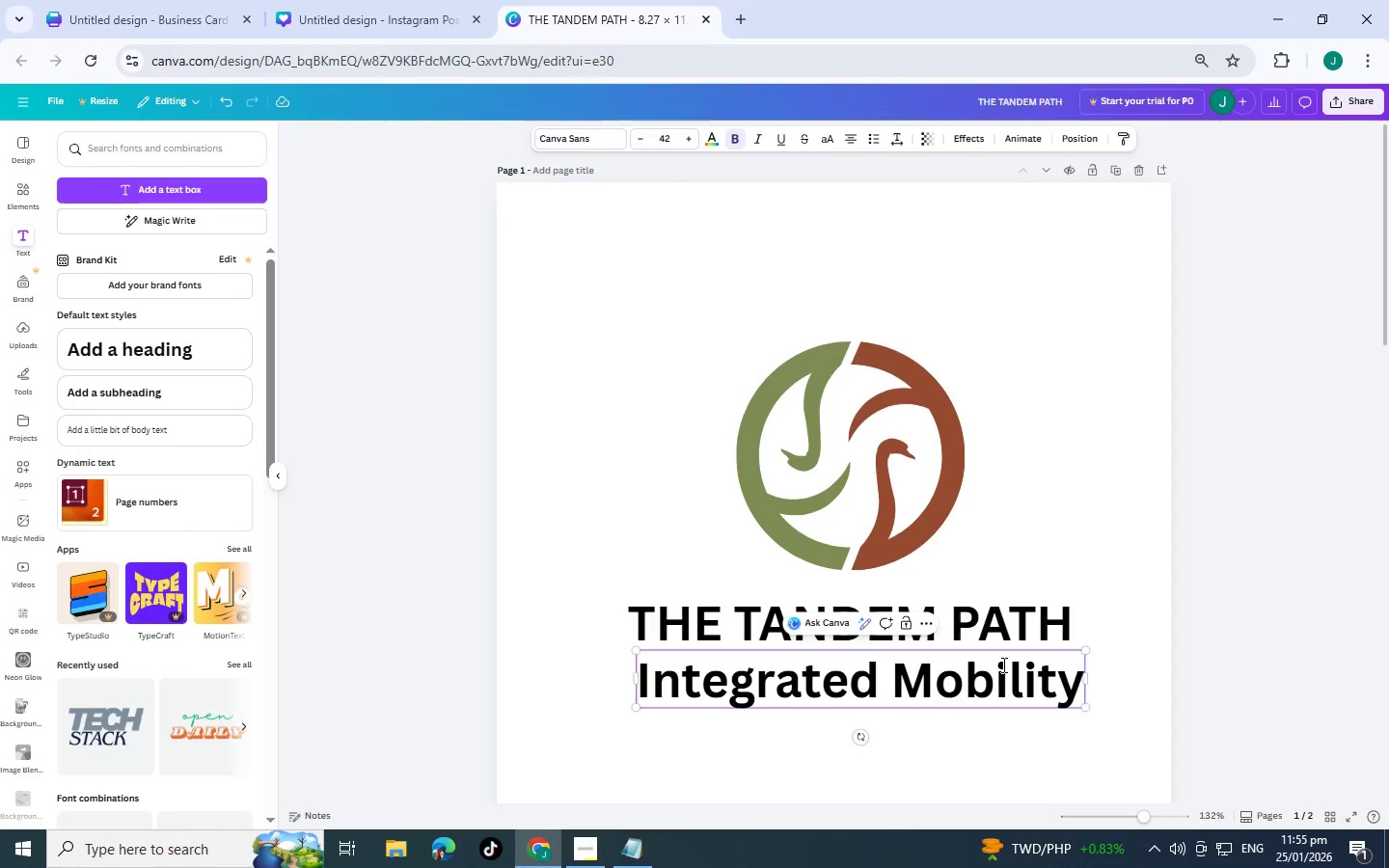 
 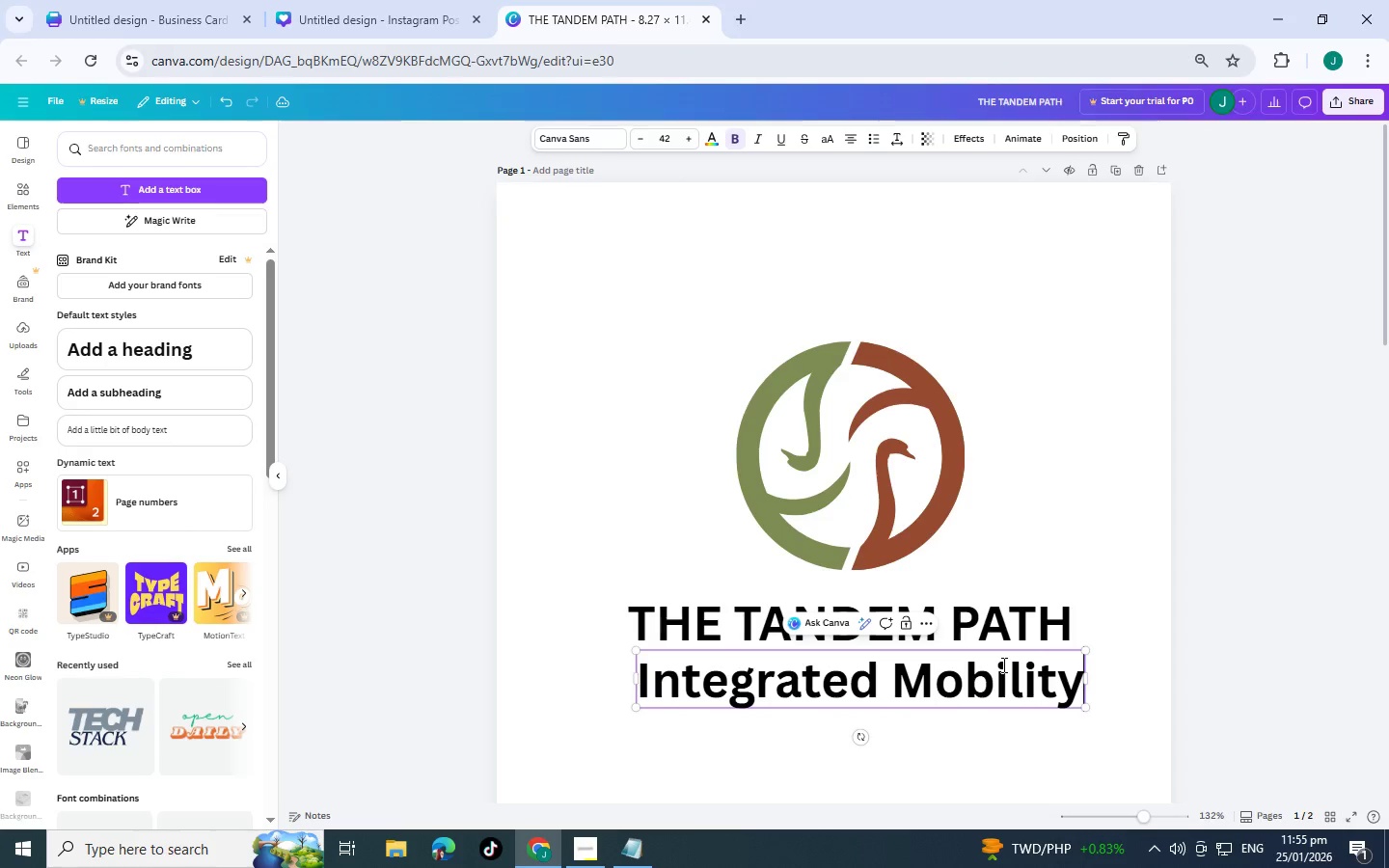 
key(Alt+AltLeft)
 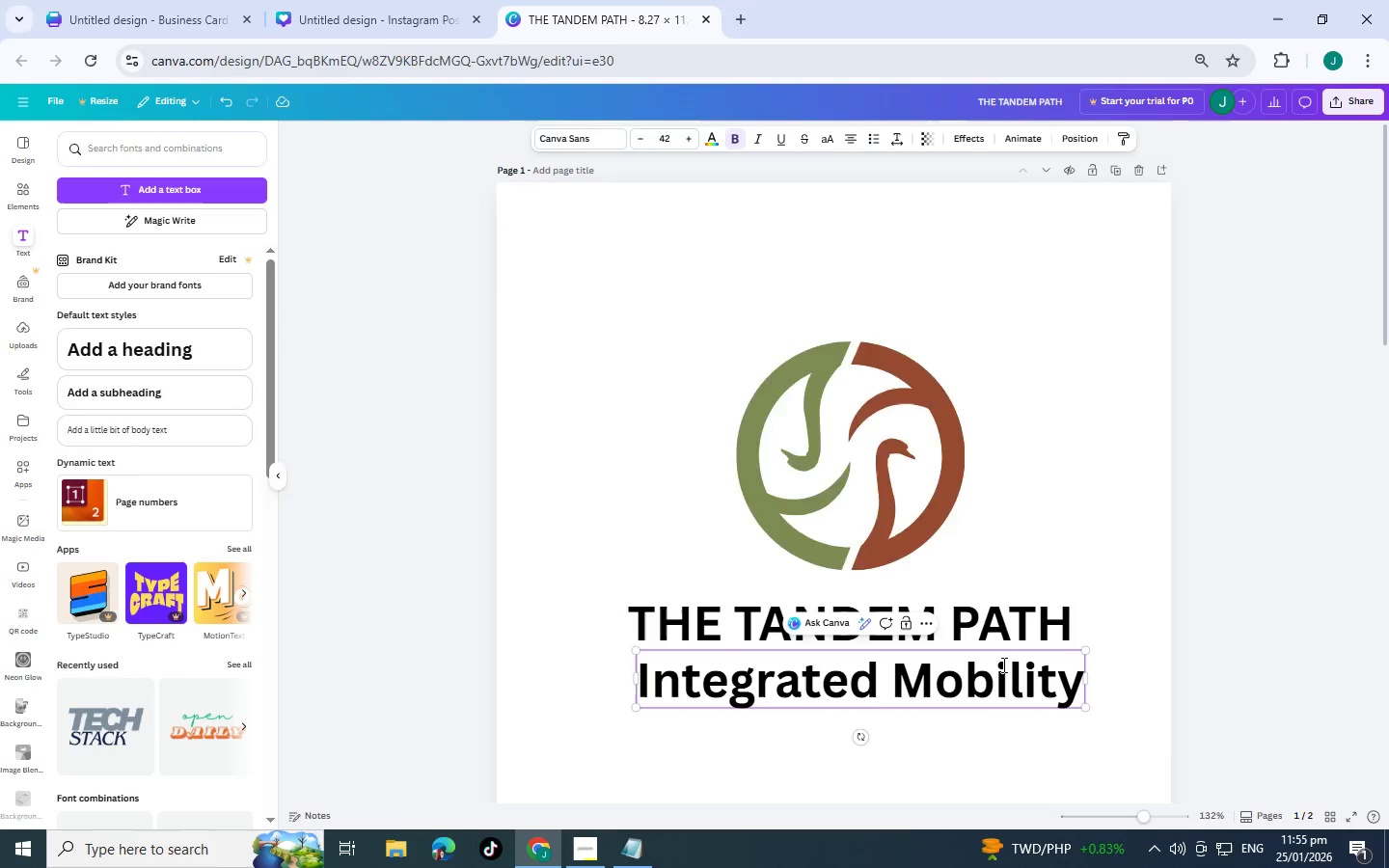 
key(Alt+Tab)